 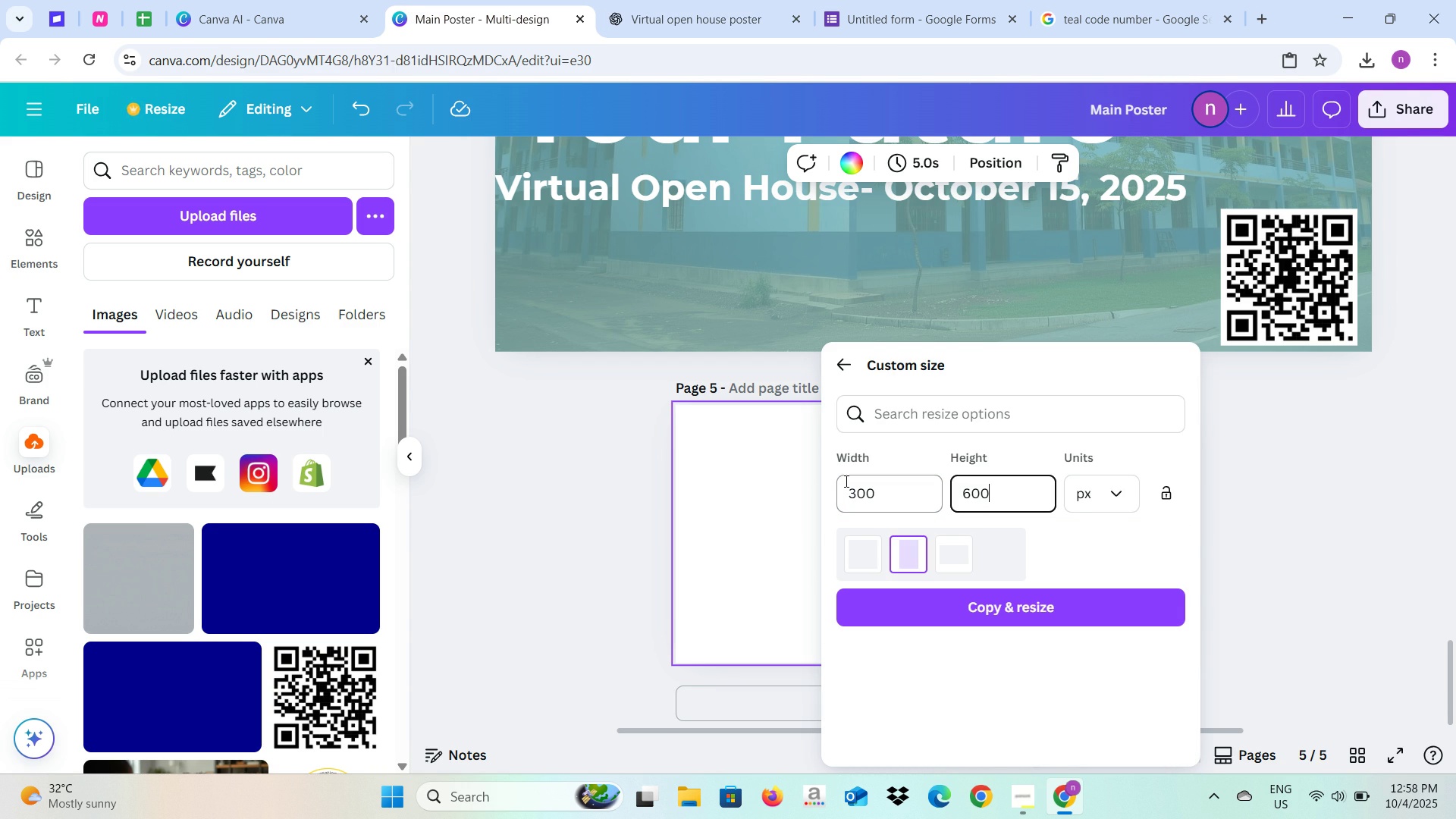 
left_click([1018, 622])
 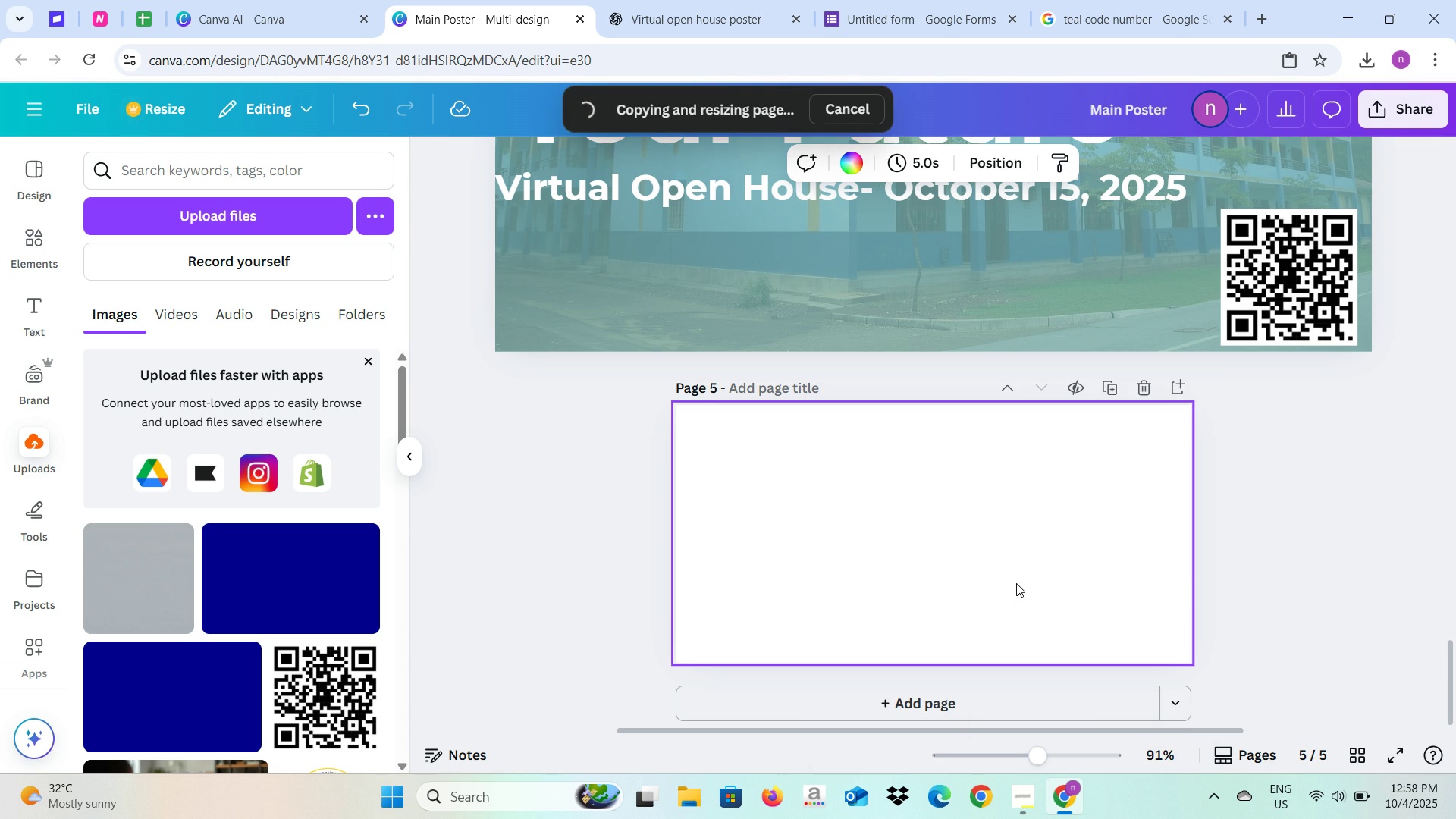 
scroll: coordinate [1016, 583], scroll_direction: up, amount: 5.0
 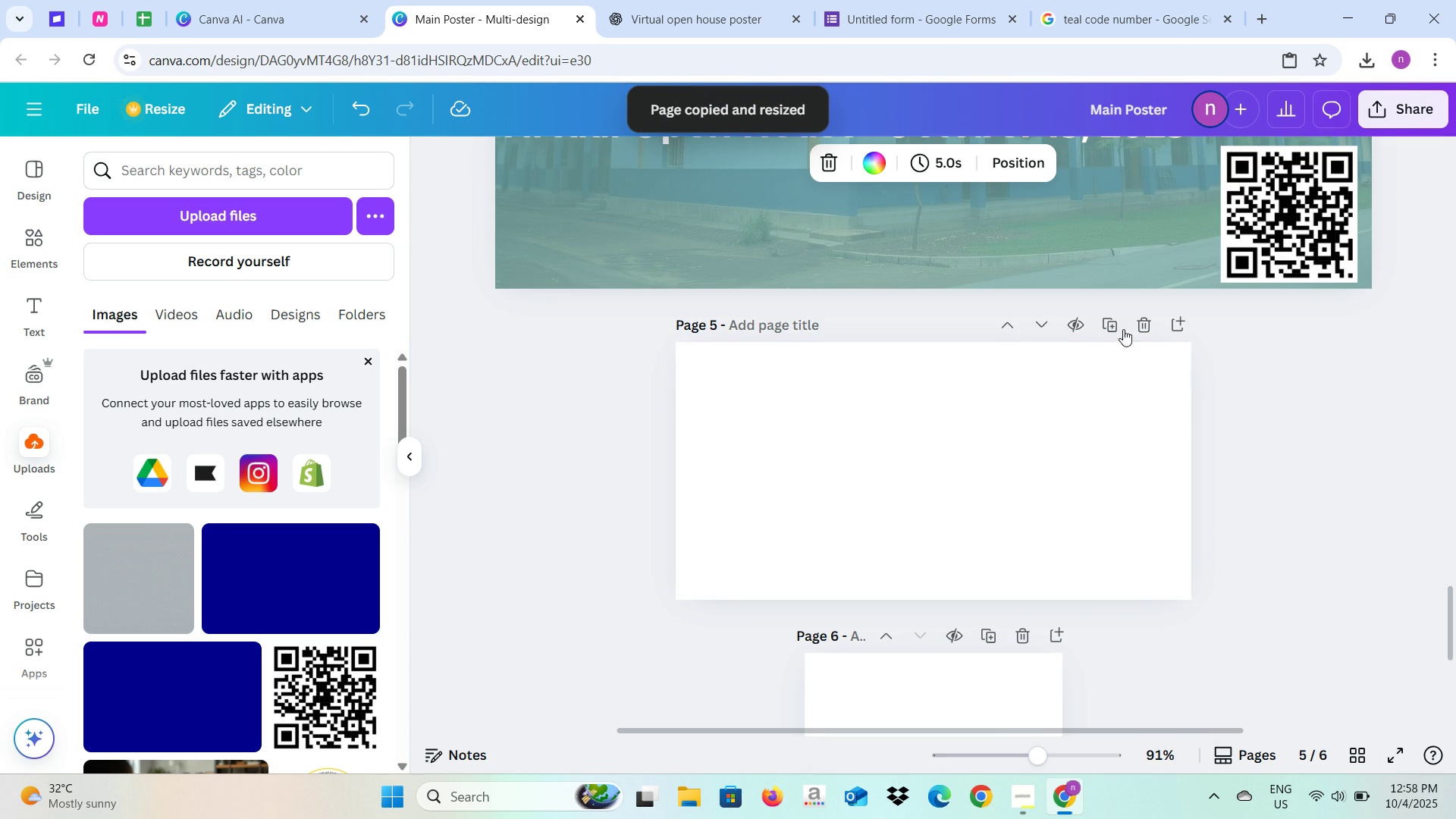 
left_click([1135, 324])
 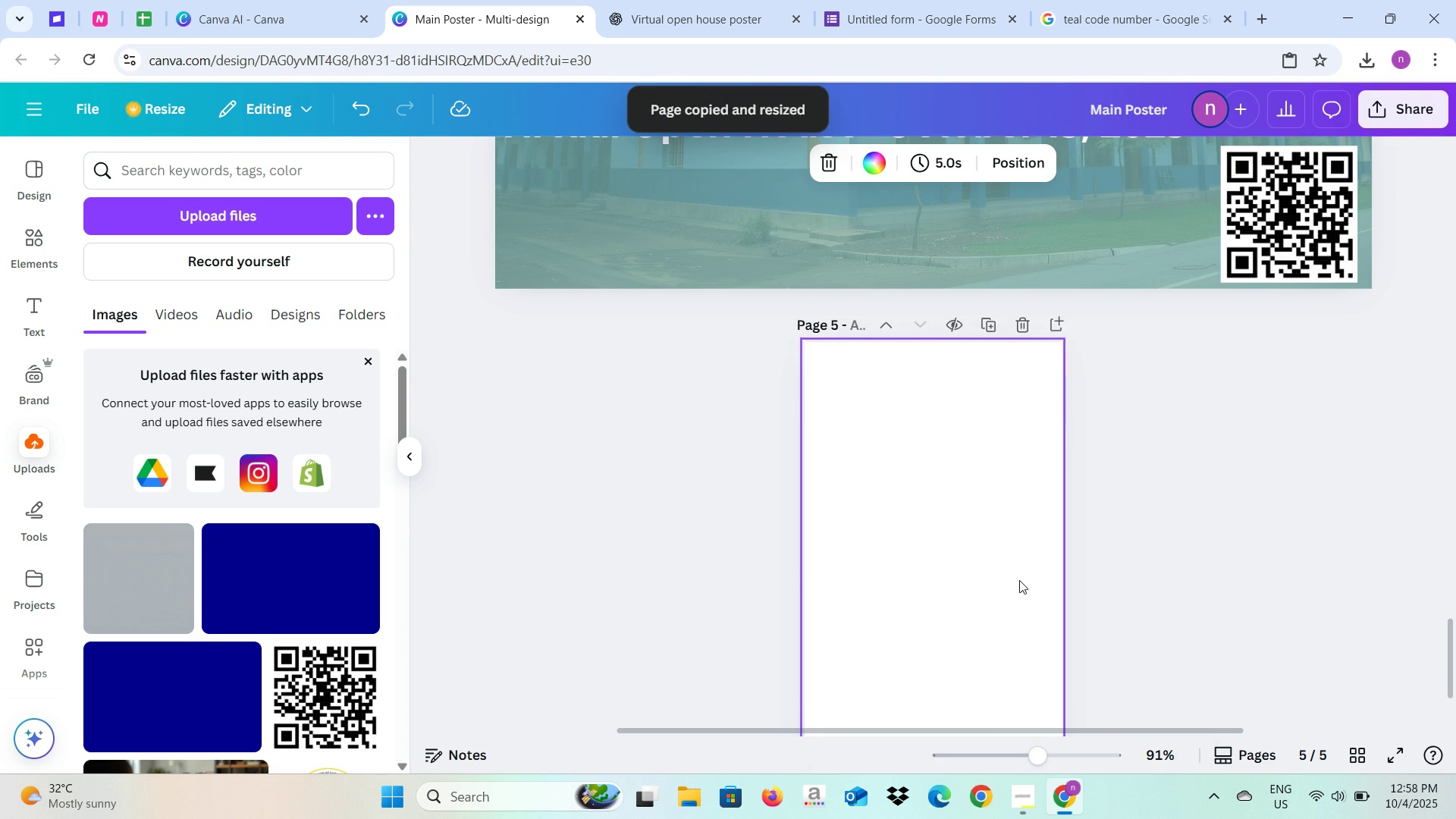 
scroll: coordinate [1019, 580], scroll_direction: down, amount: 3.0
 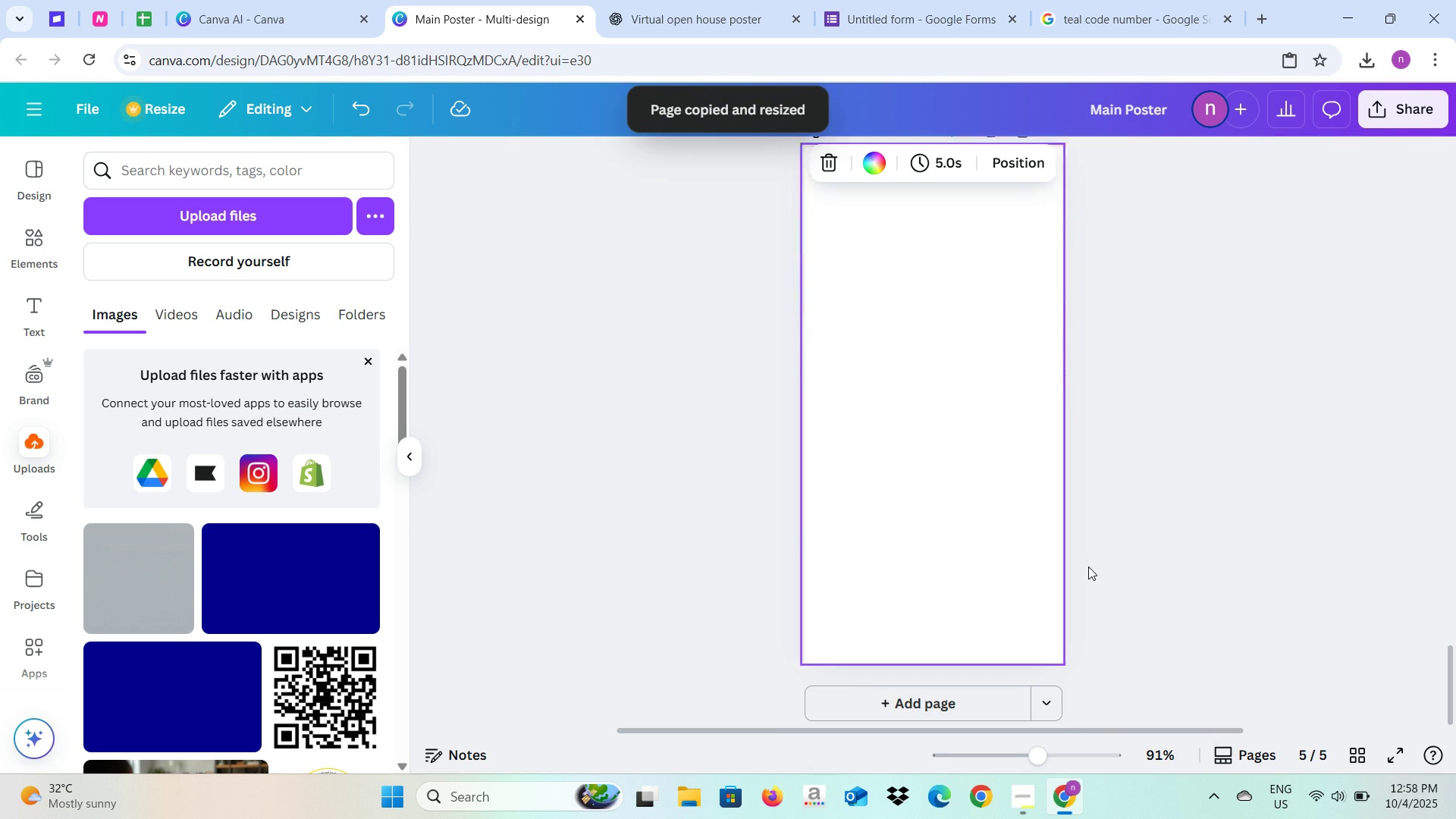 
scroll: coordinate [1103, 564], scroll_direction: up, amount: 7.0
 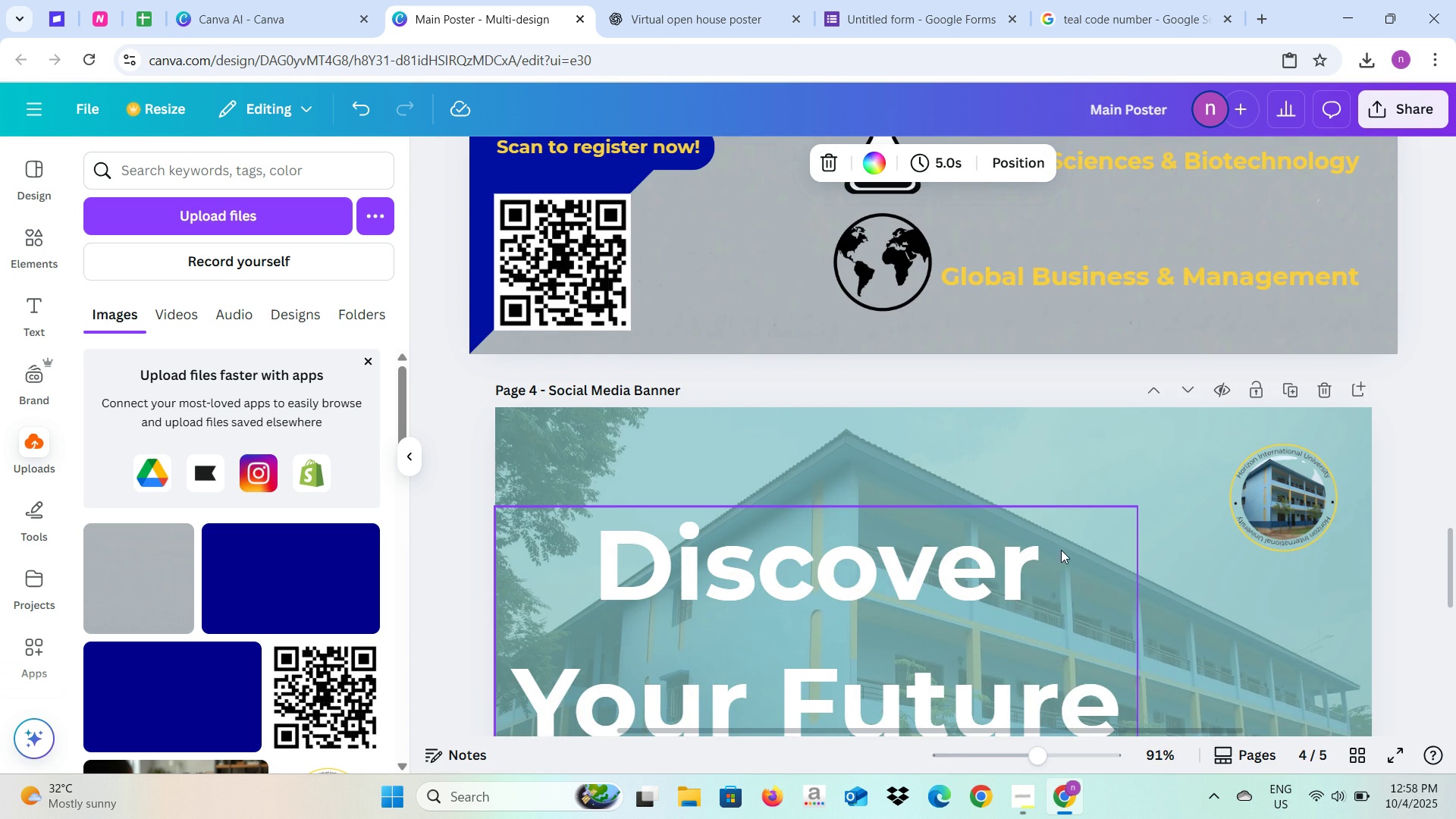 
left_click([717, 0])